 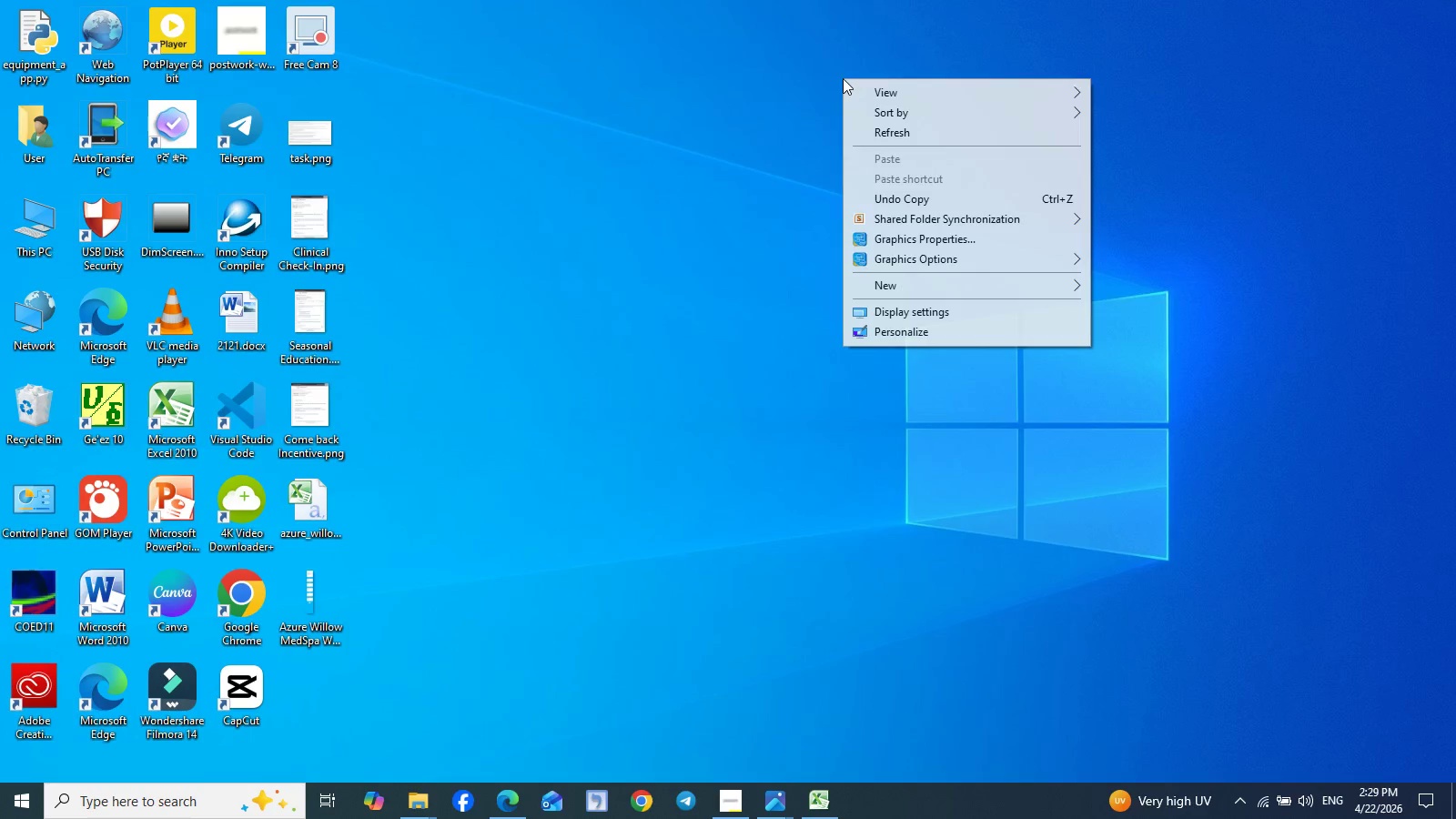 
left_click([875, 128])
 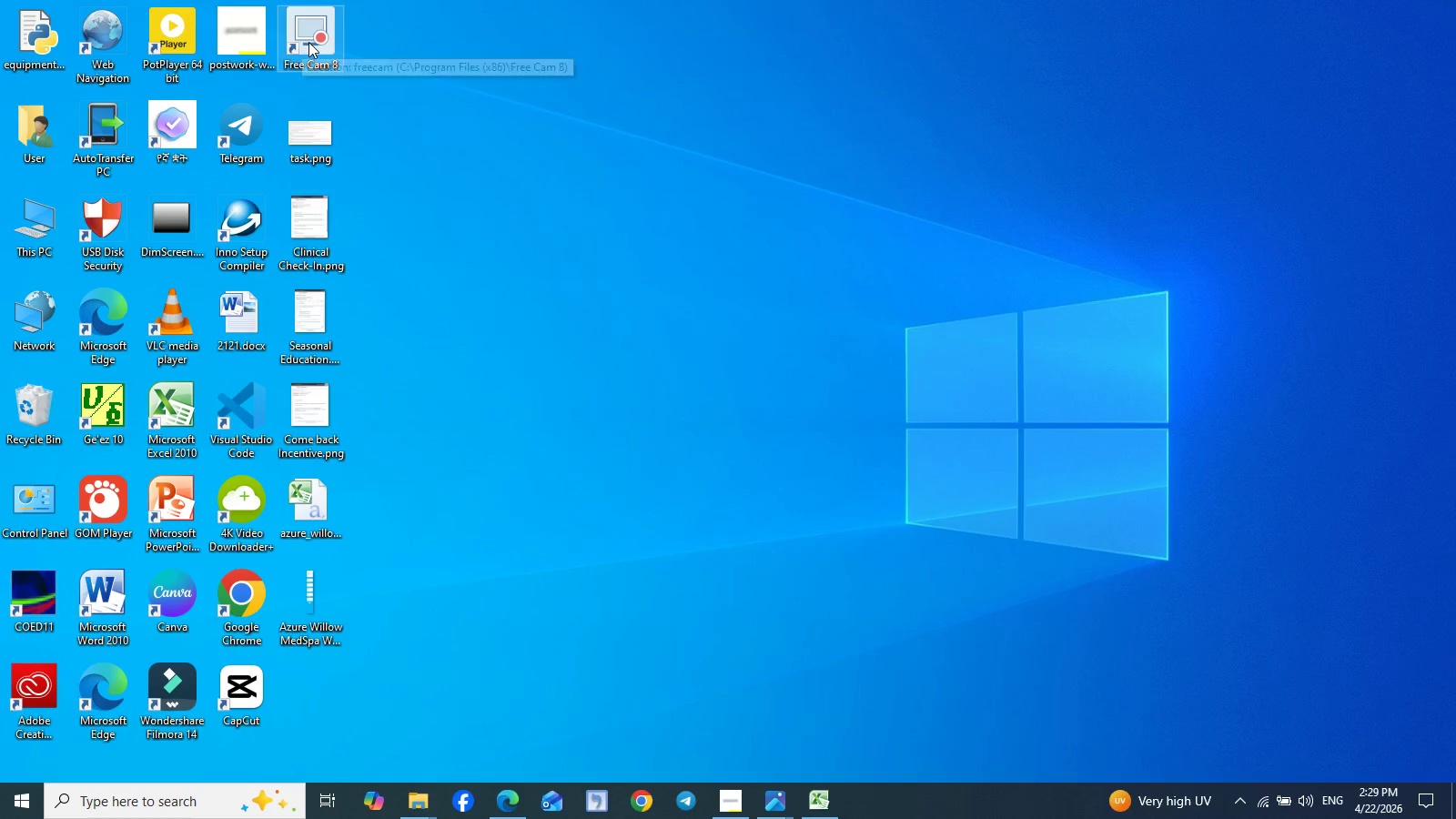 
double_click([308, 42])
 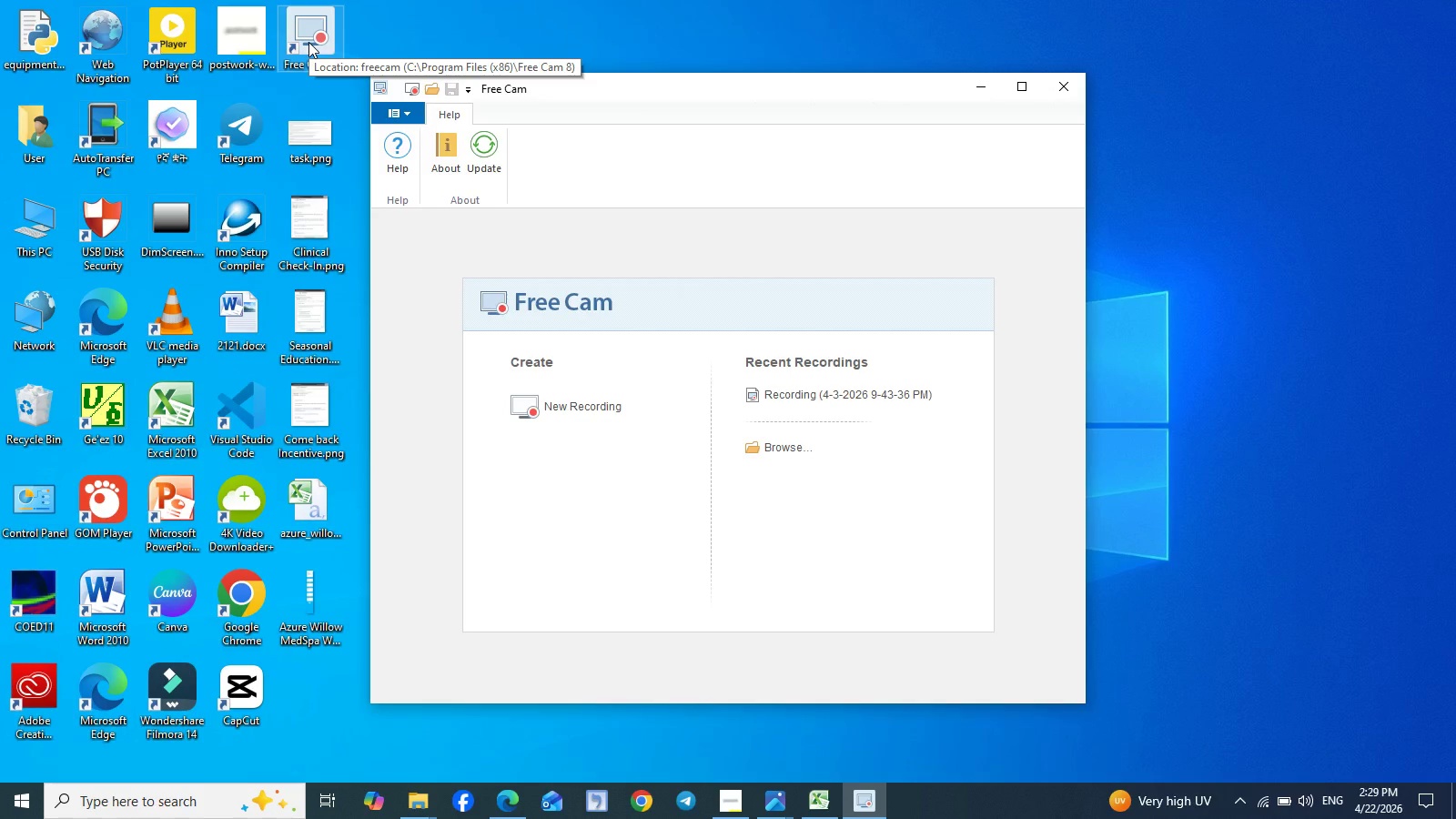 
wait(23.25)
 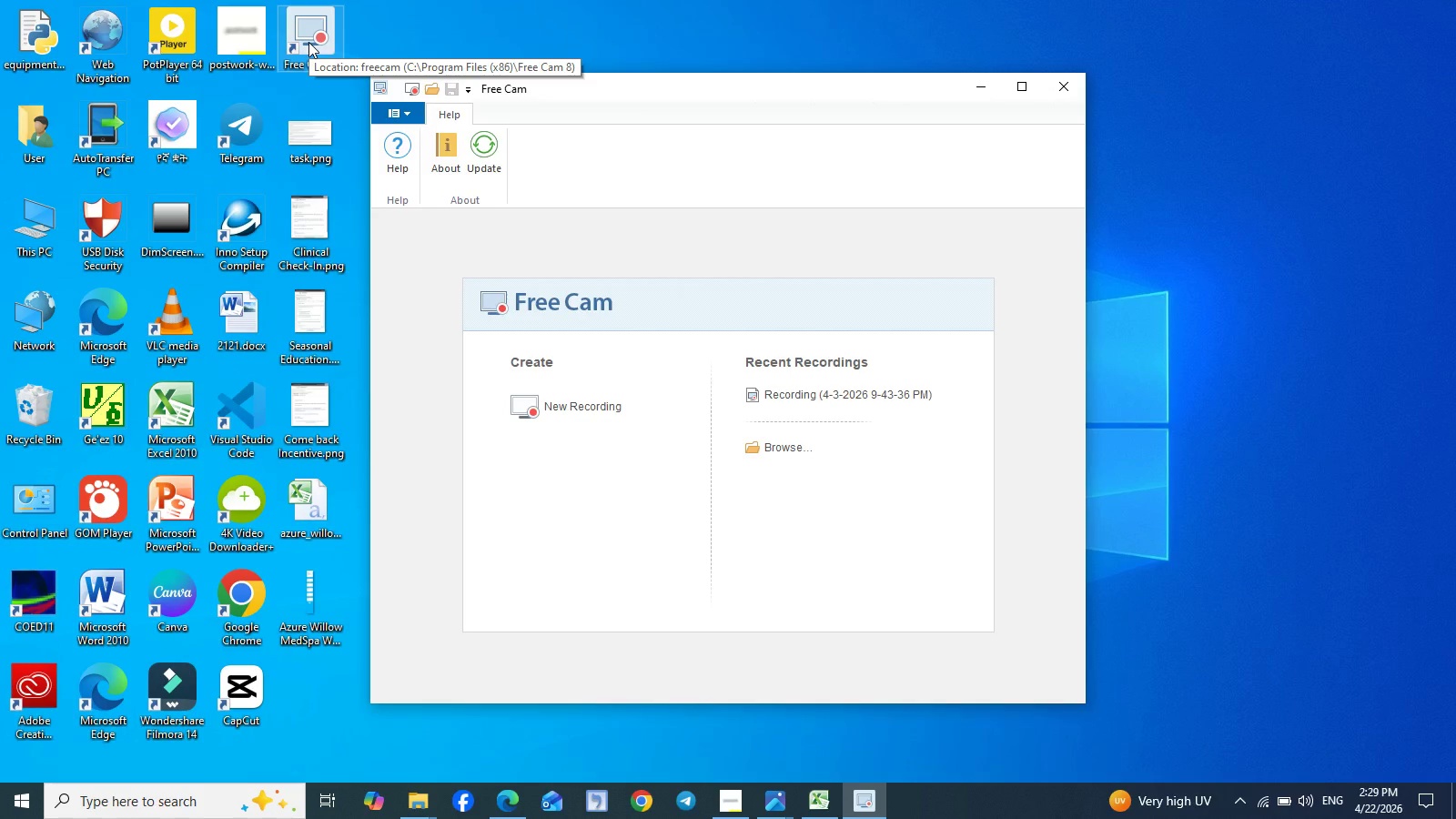 
left_click([571, 406])
 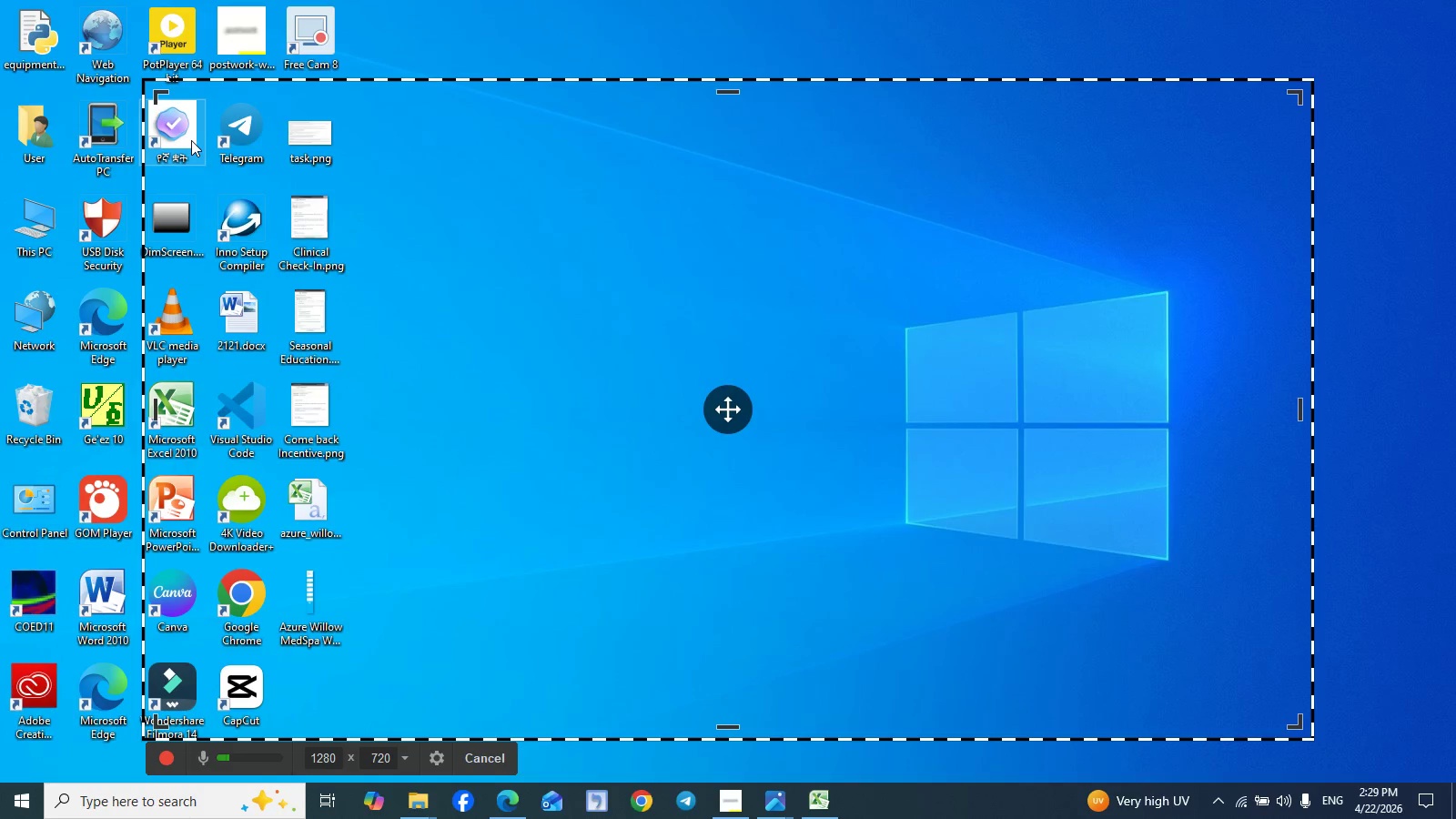 
wait(6.26)
 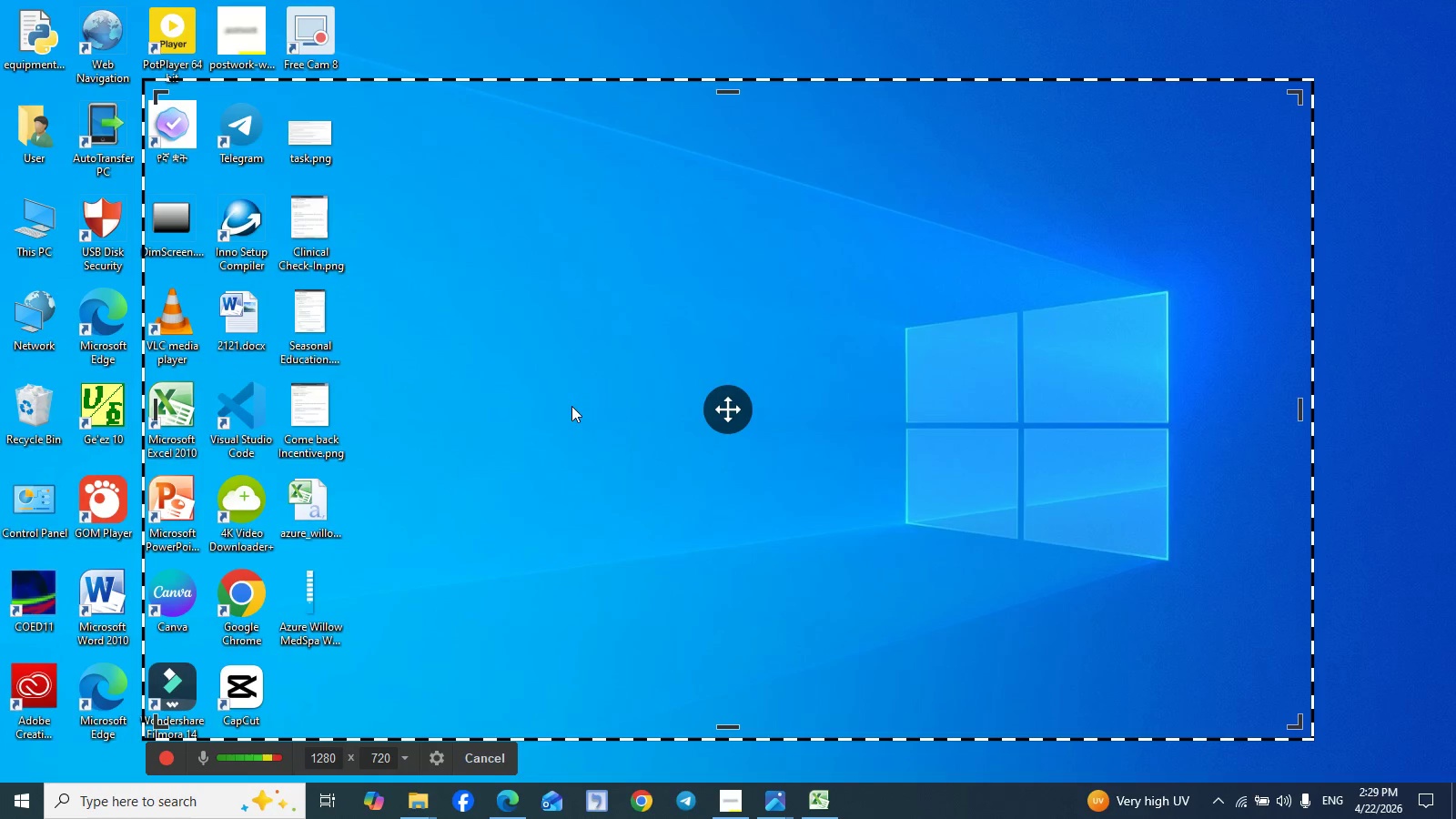 
left_click_drag(start_coordinate=[141, 83], to_coordinate=[103, 15])
 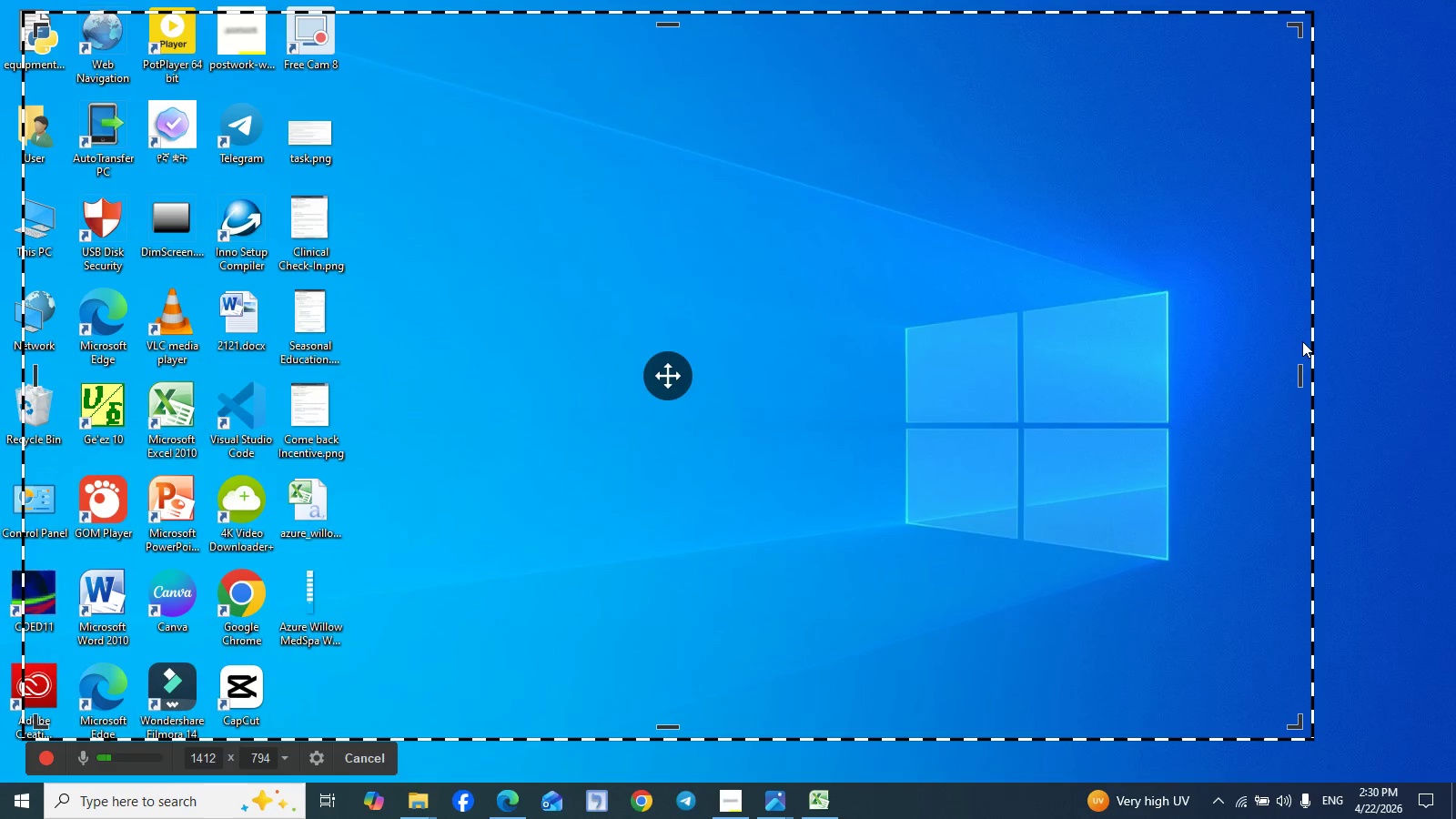 
left_click_drag(start_coordinate=[1314, 341], to_coordinate=[1407, 353])
 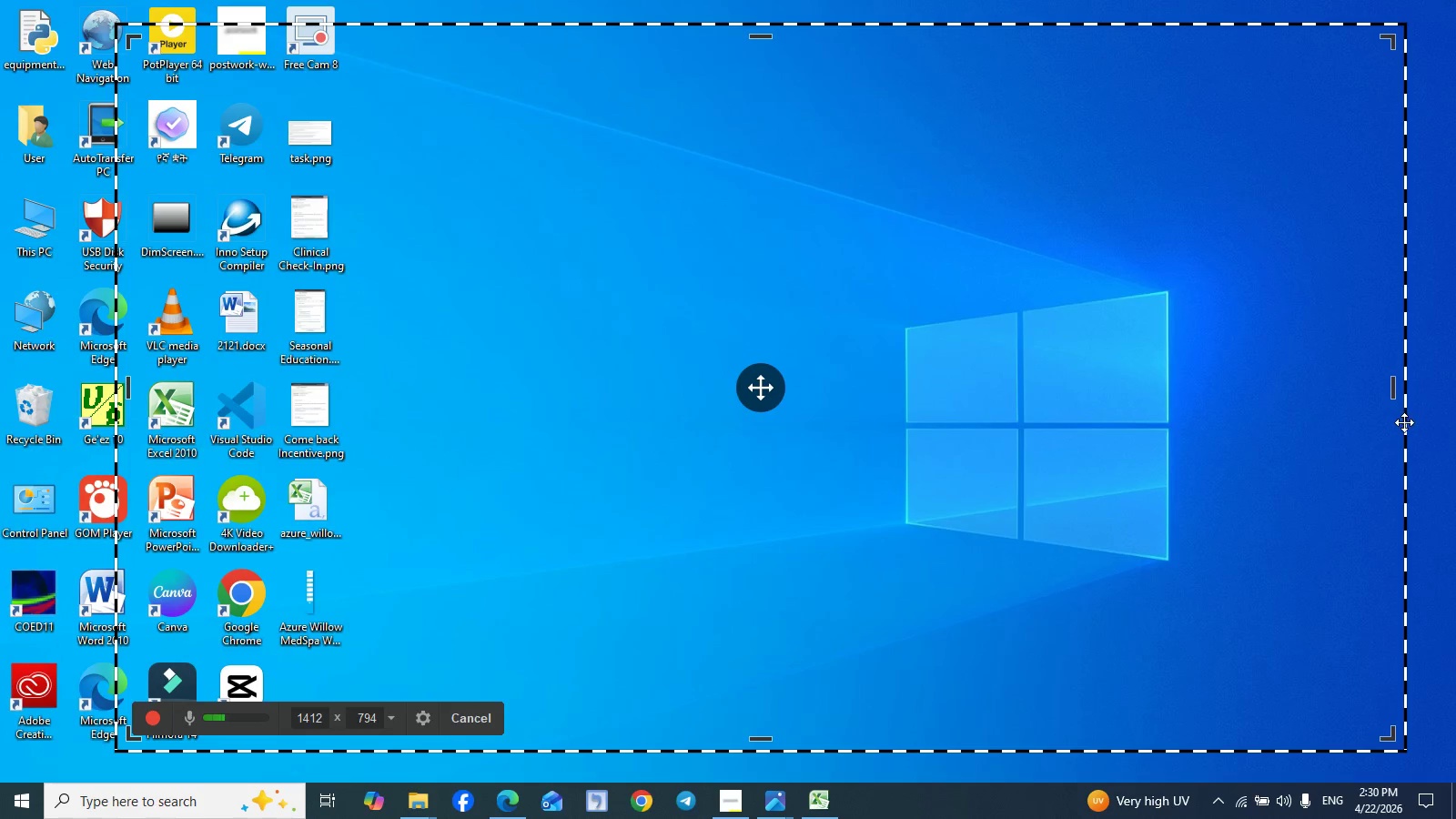 
wait(5.39)
 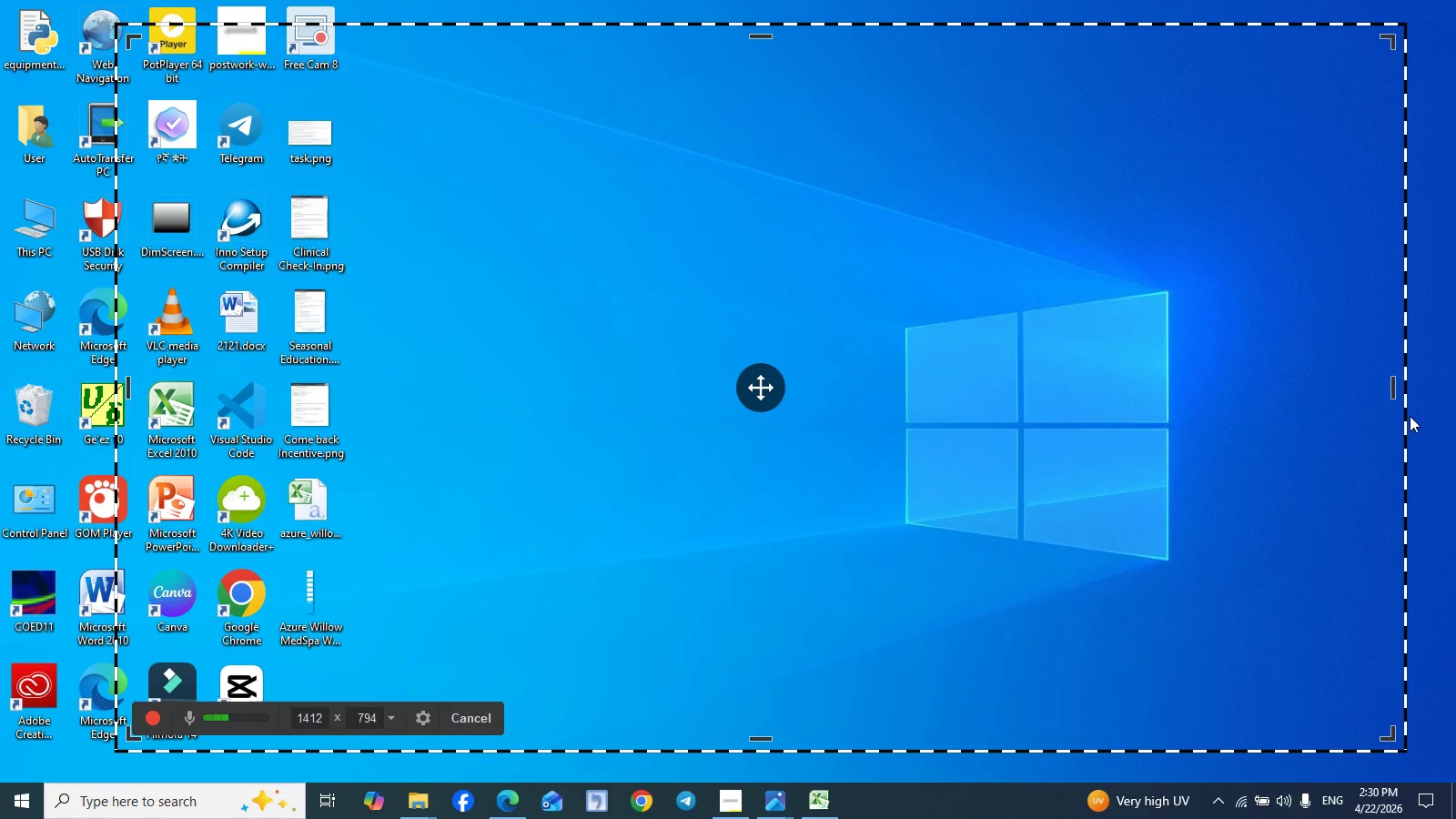 
left_click_drag(start_coordinate=[1393, 392], to_coordinate=[1421, 390])
 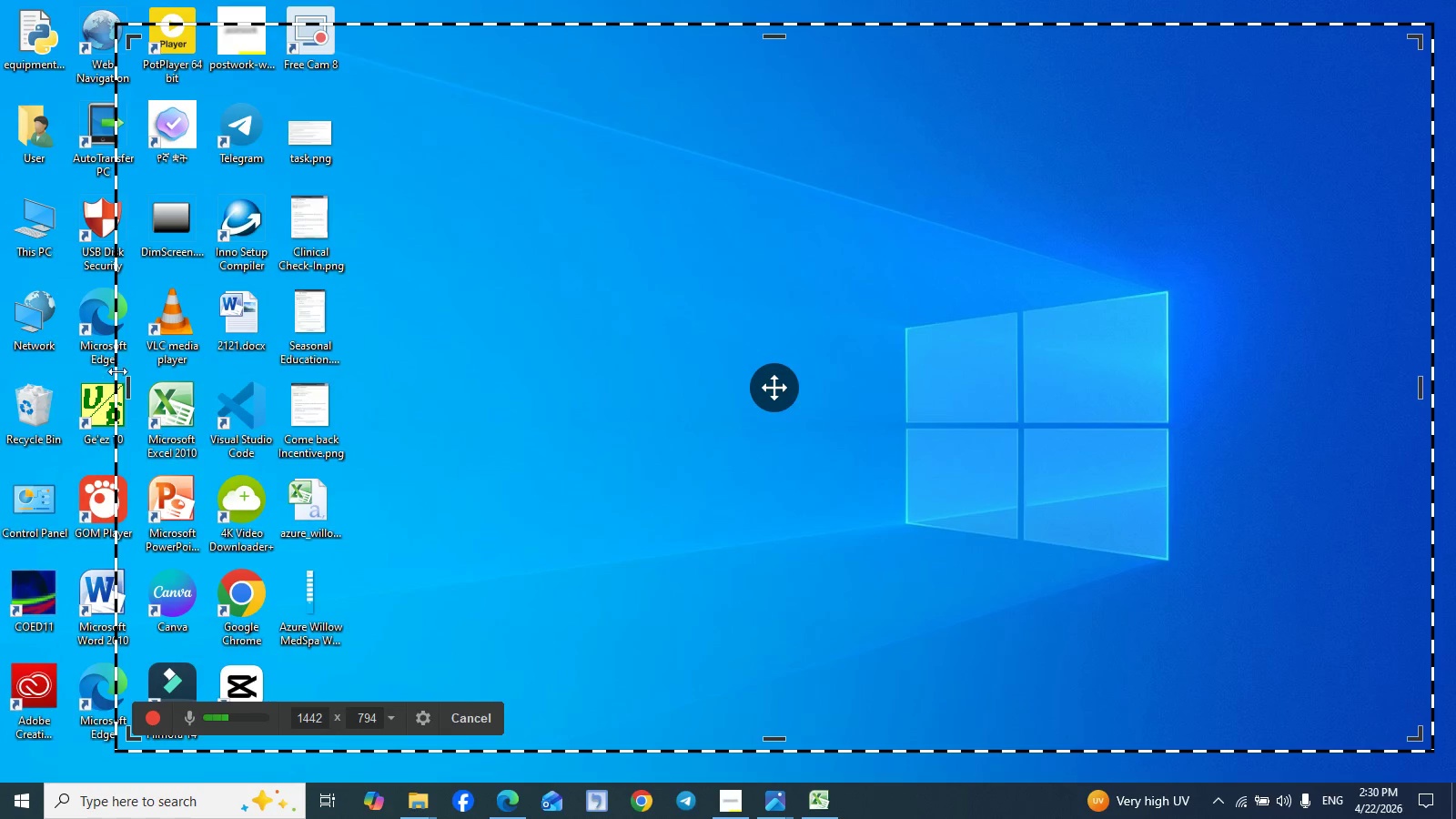 
wait(6.2)
 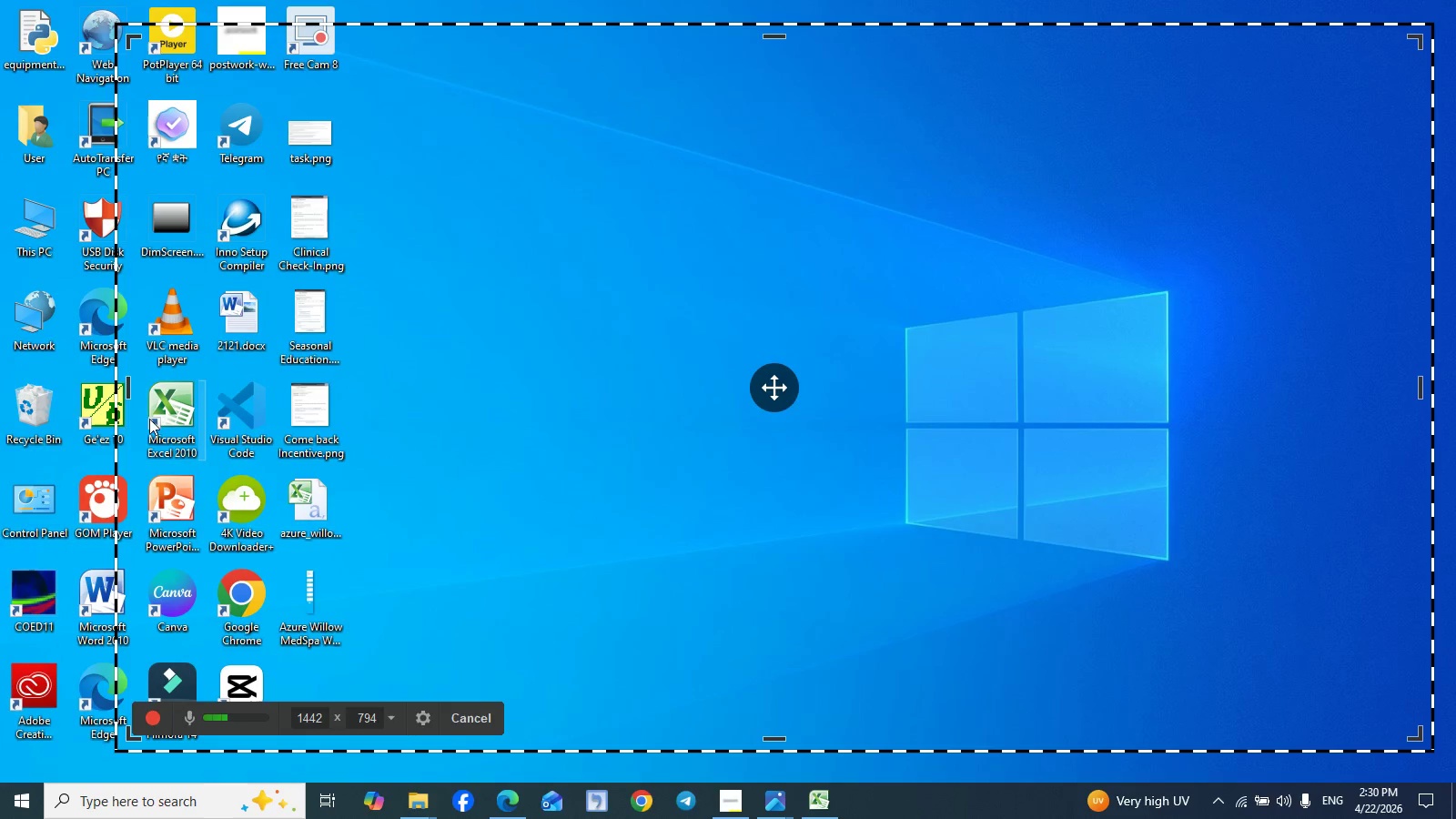 
left_click_drag(start_coordinate=[126, 383], to_coordinate=[39, 393])